 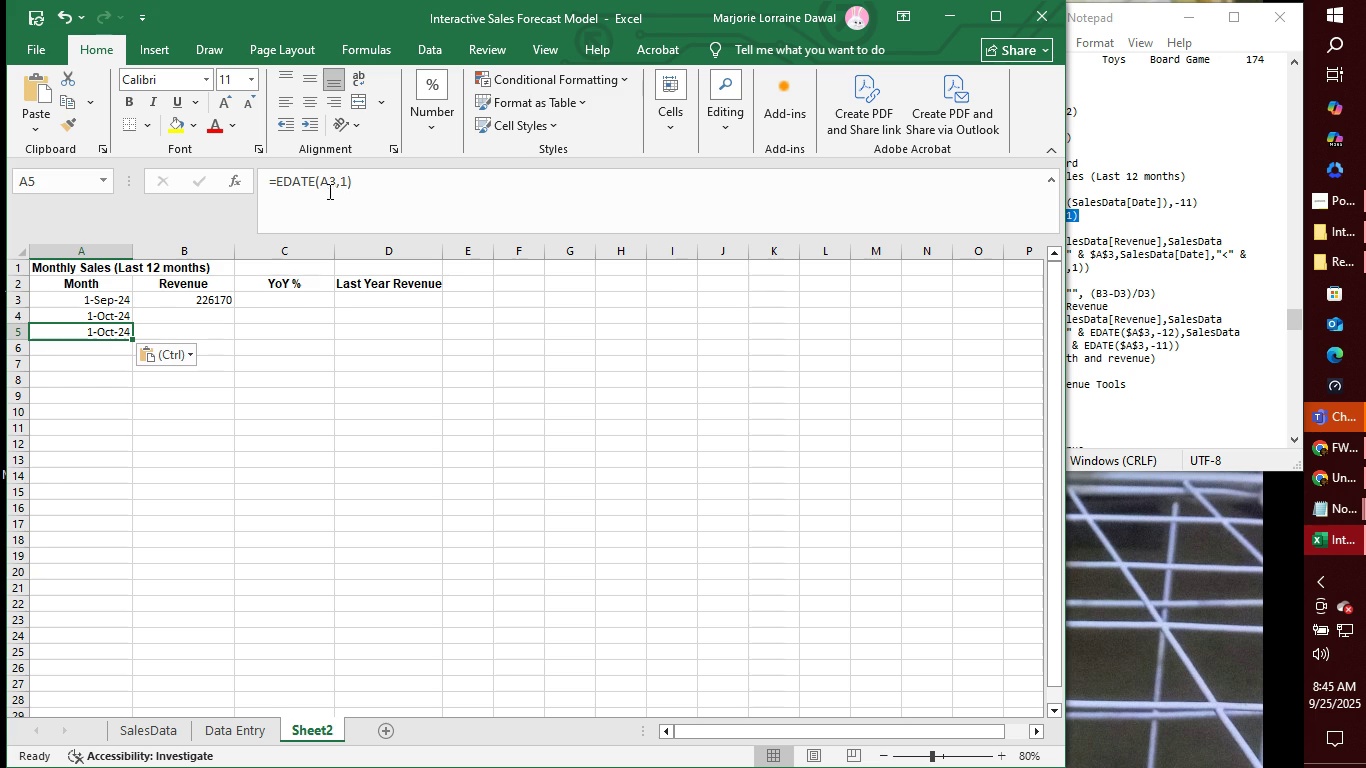 
left_click([336, 177])
 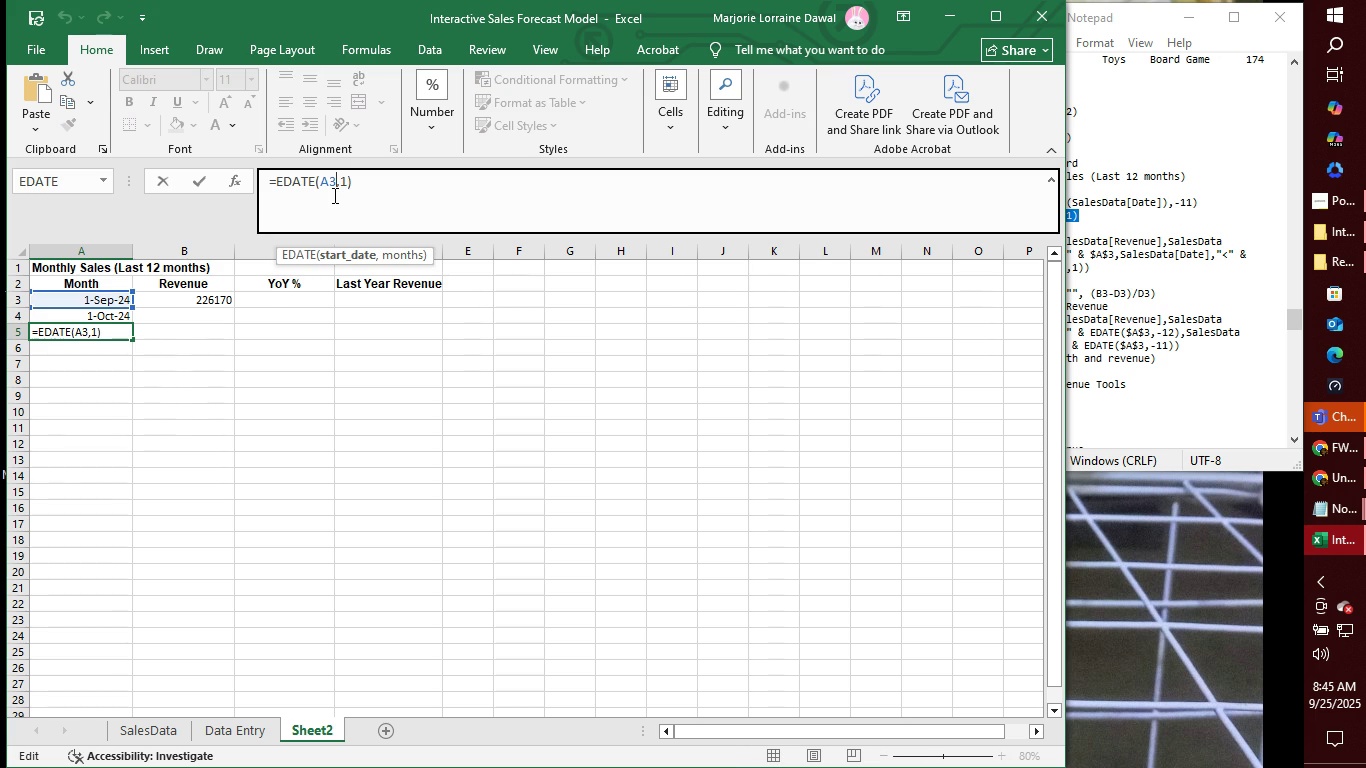 
key(Backspace)
 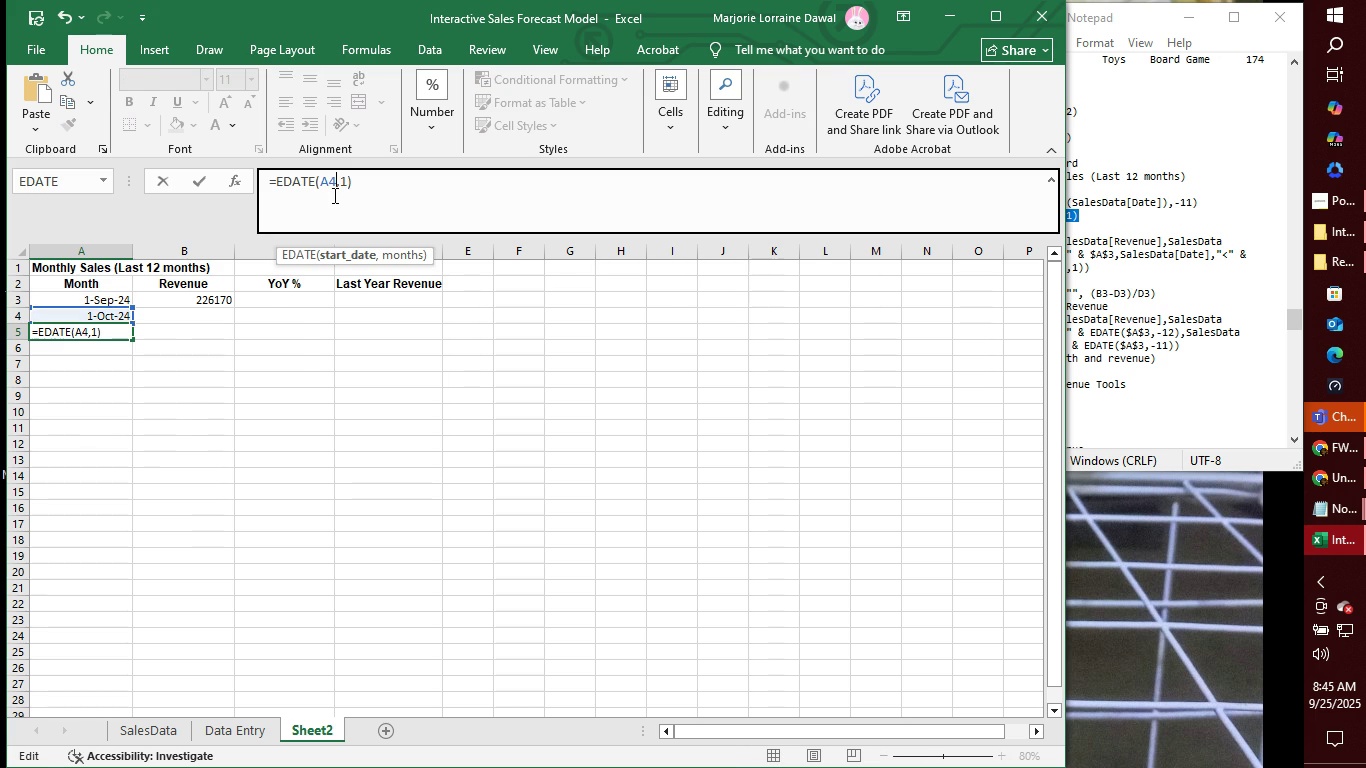 
key(4)
 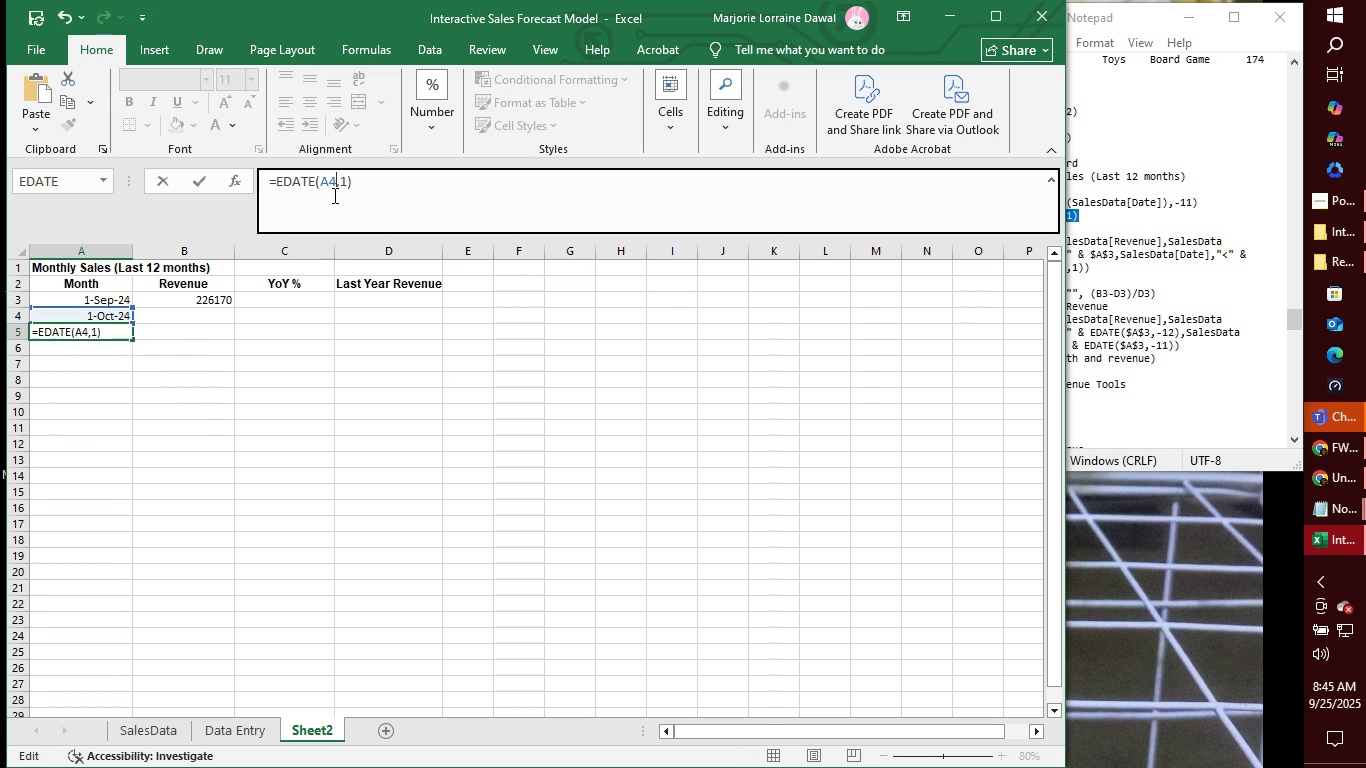 
key(Enter)
 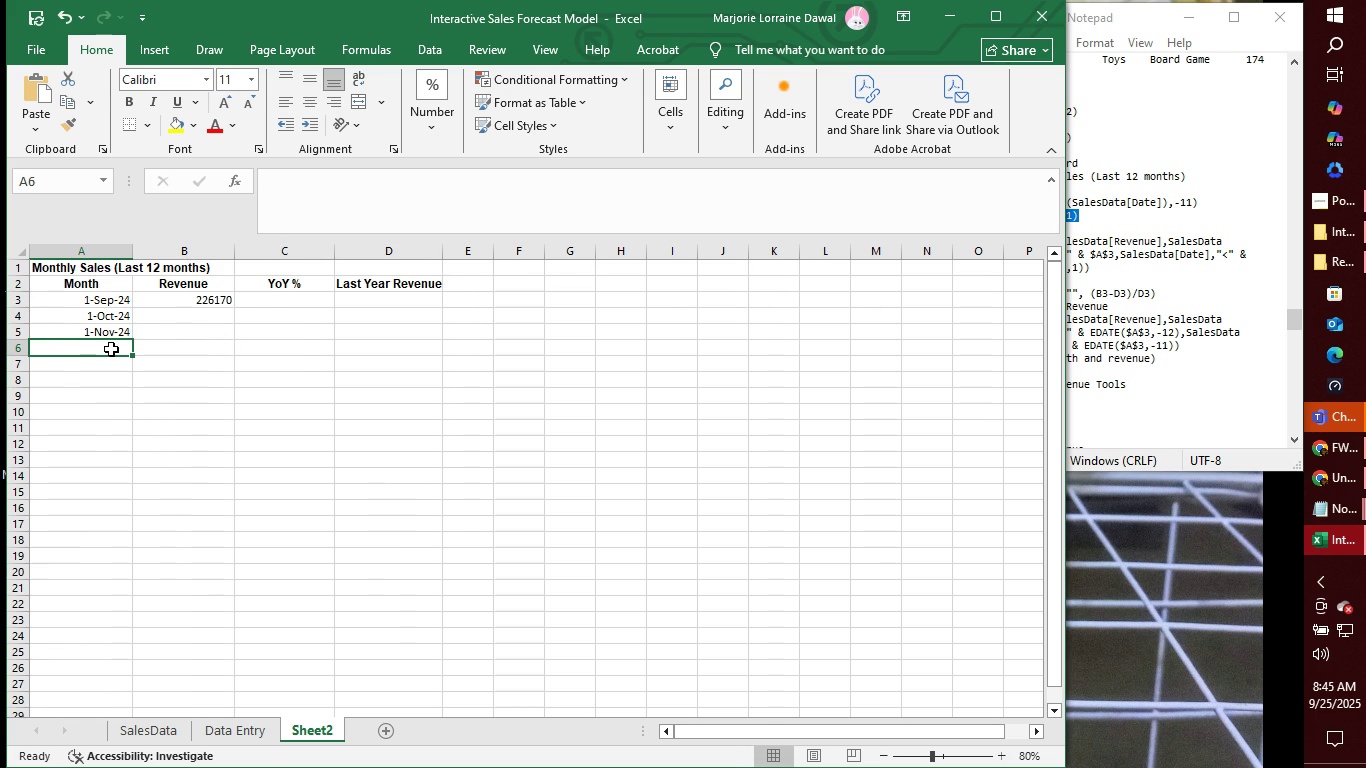 
left_click([355, 197])
 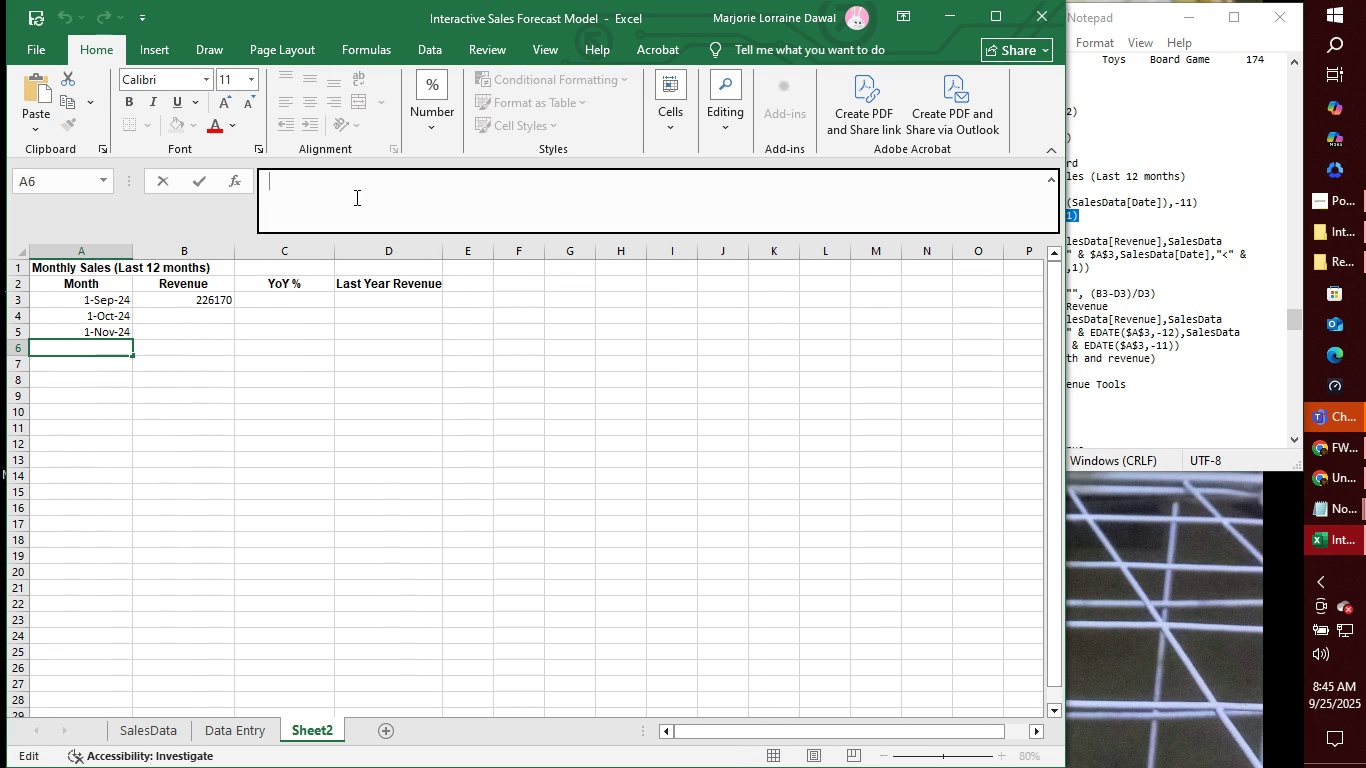 
key(Control+ControlLeft)